 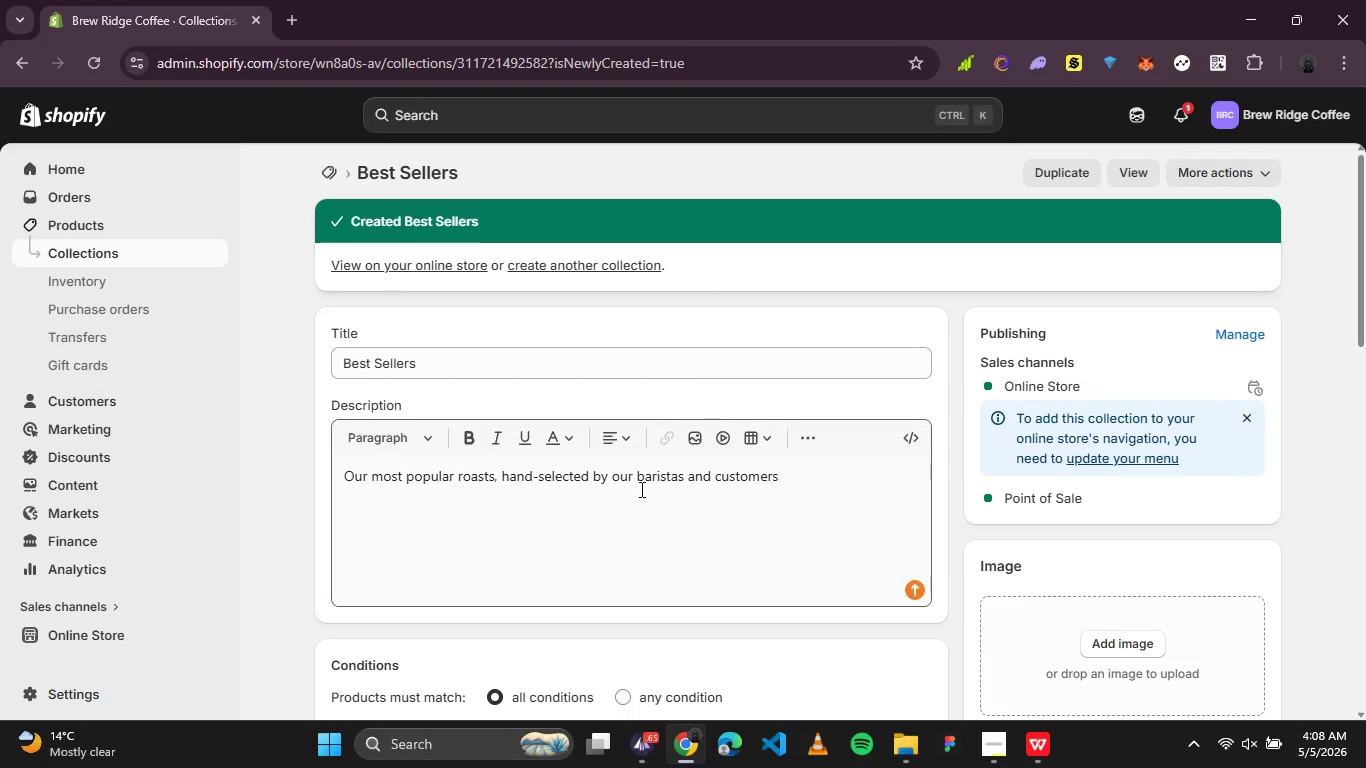 
scroll: coordinate [650, 464], scroll_direction: down, amount: 3.0
 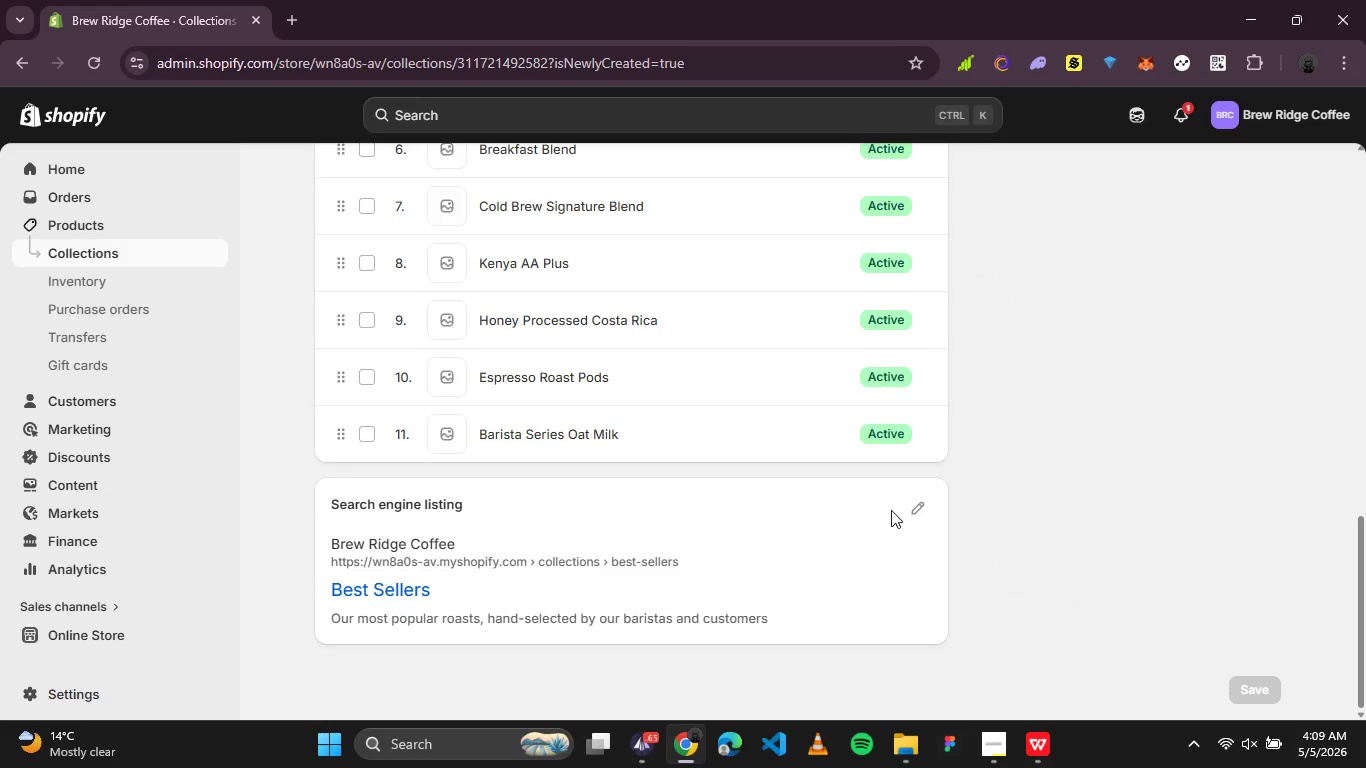 
left_click([914, 508])
 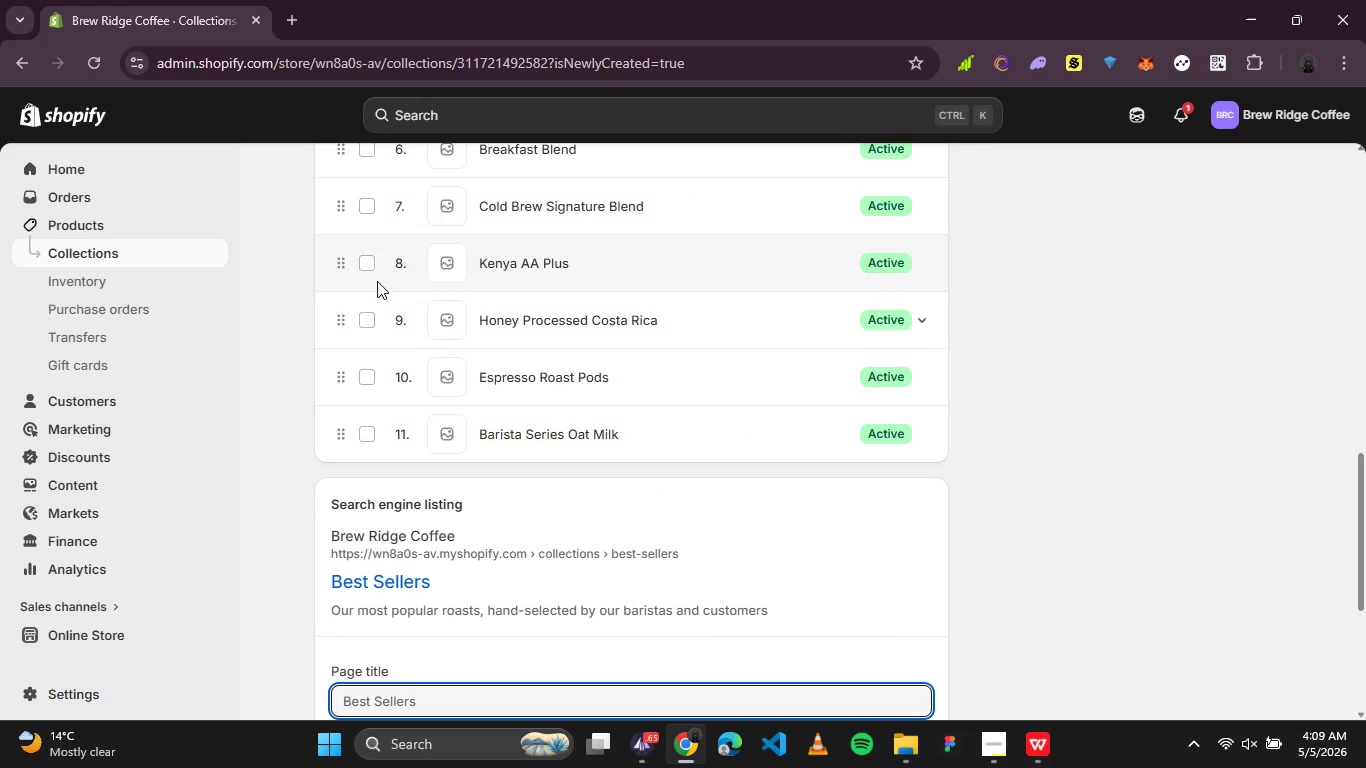 
scroll: coordinate [566, 398], scroll_direction: down, amount: 2.0
 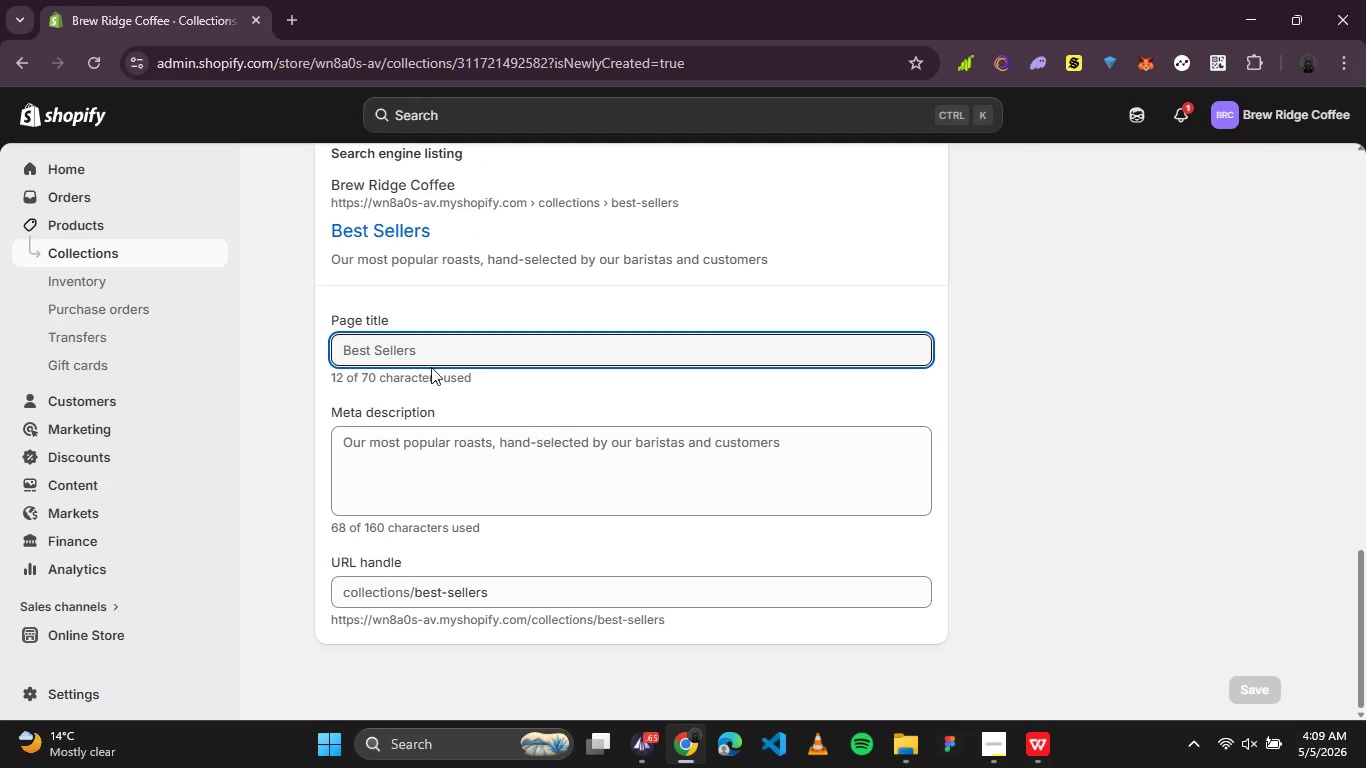 
left_click([431, 367])
 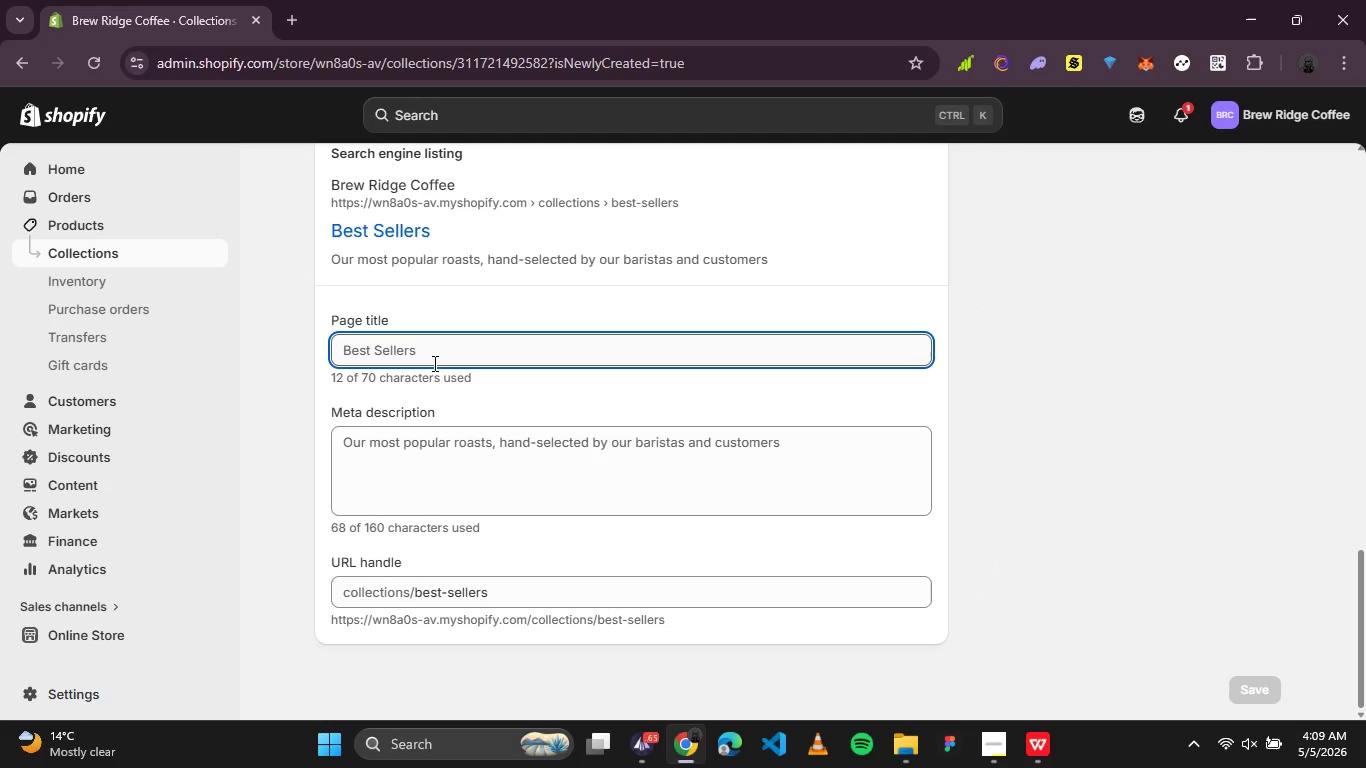 
wait(7.24)
 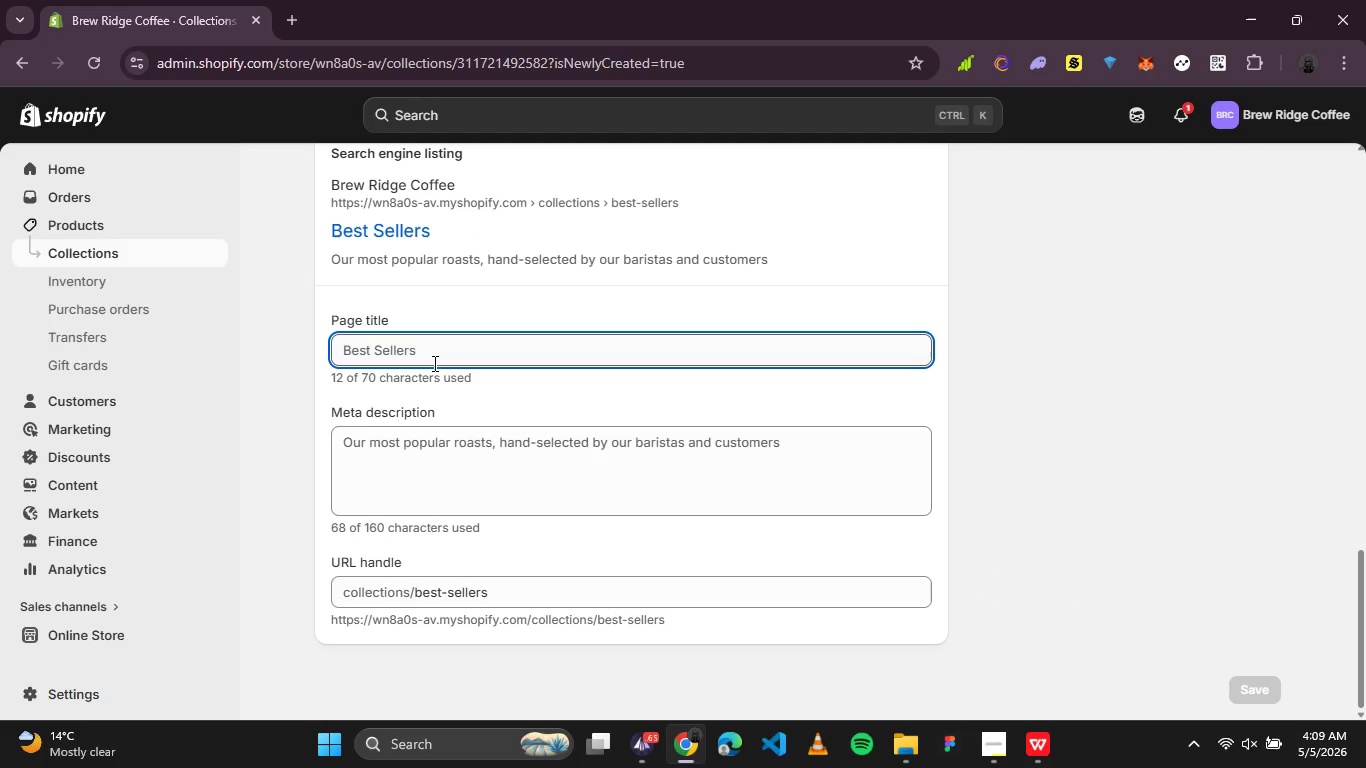 
left_click([521, 465])
 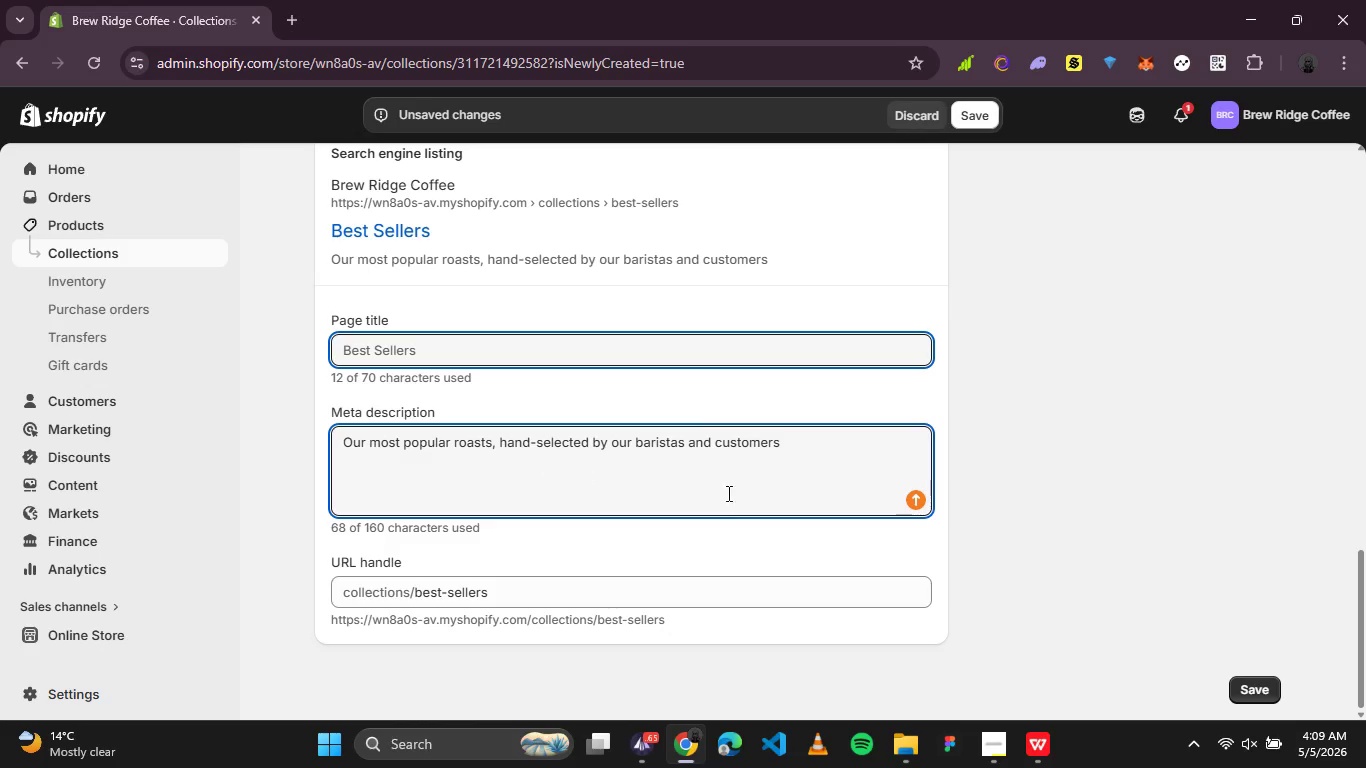 
left_click_drag(start_coordinate=[791, 485], to_coordinate=[126, 436])
 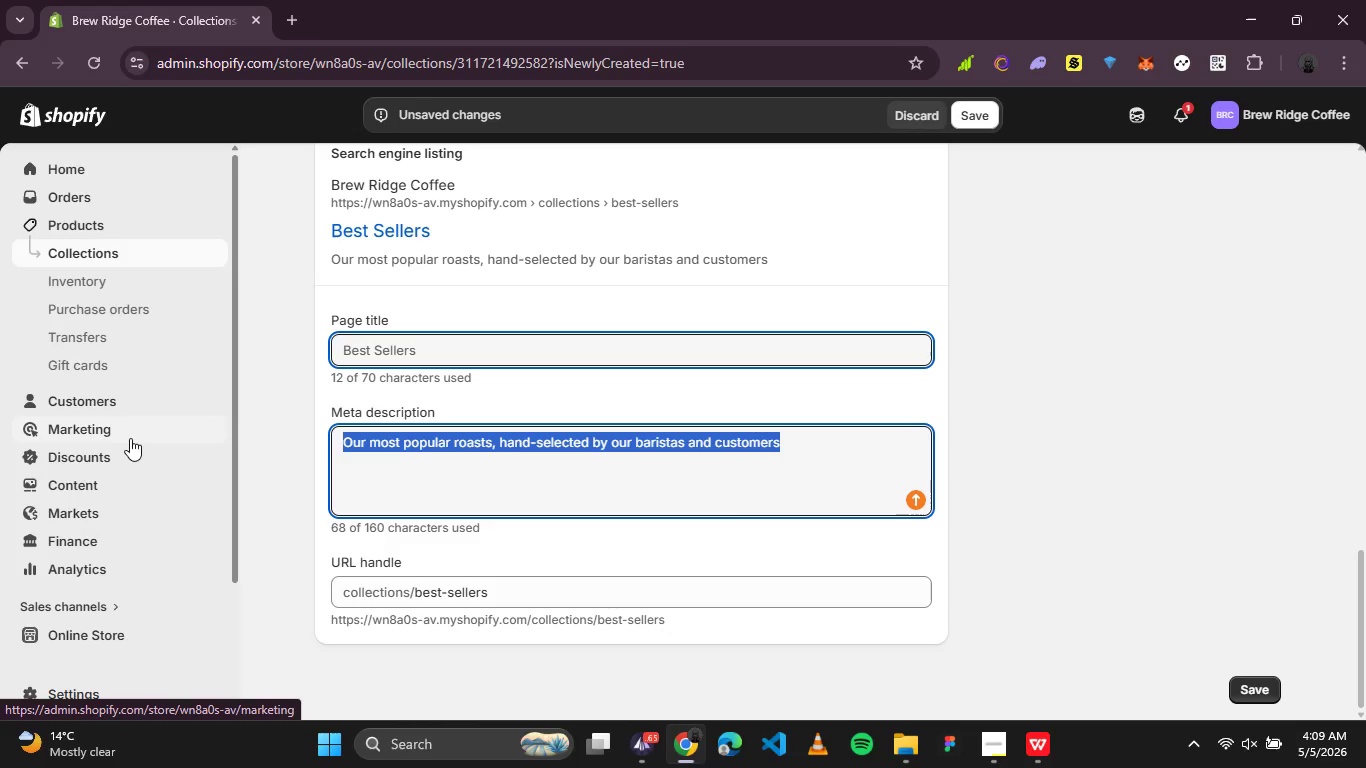 
type(Discover Brew Ridges)
key(Backspace)
type('s award-winninf)
key(Backspace)
type(g)
 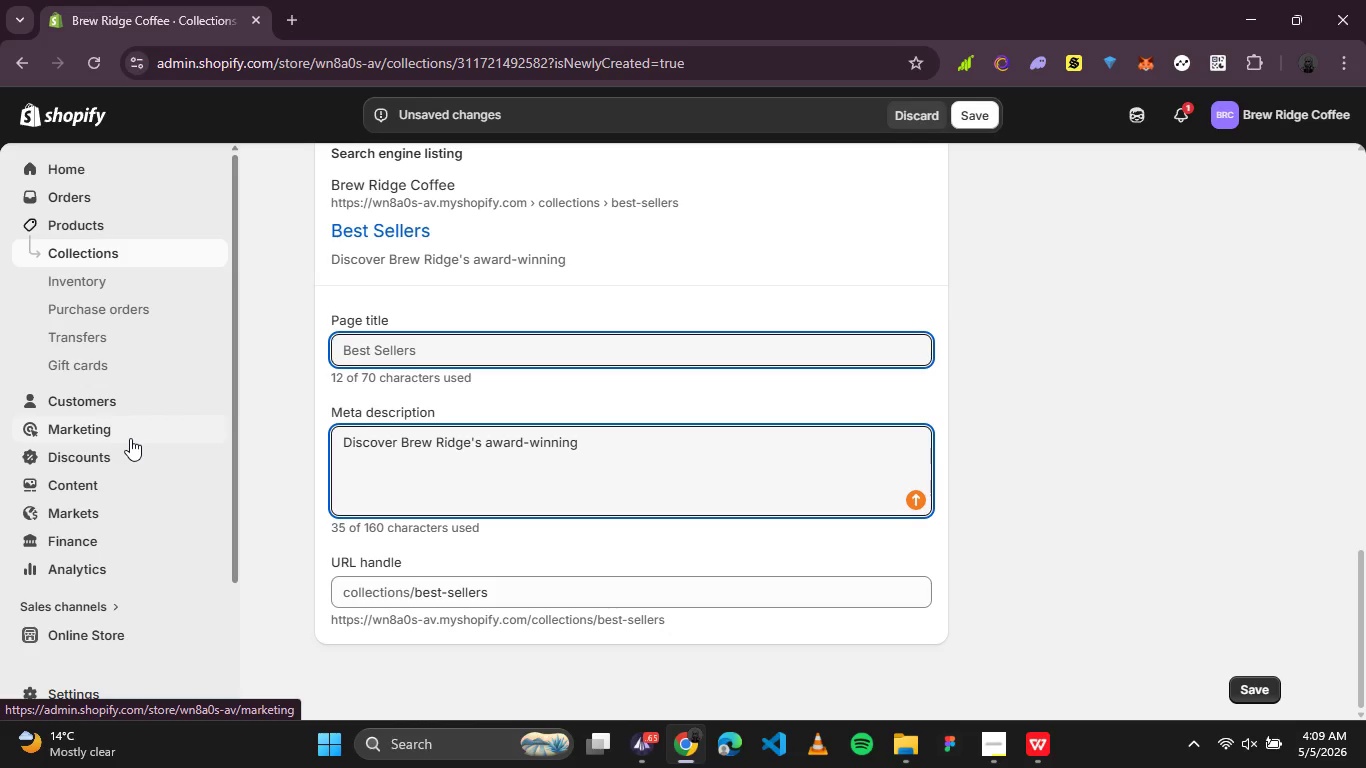 
type( speciality )
 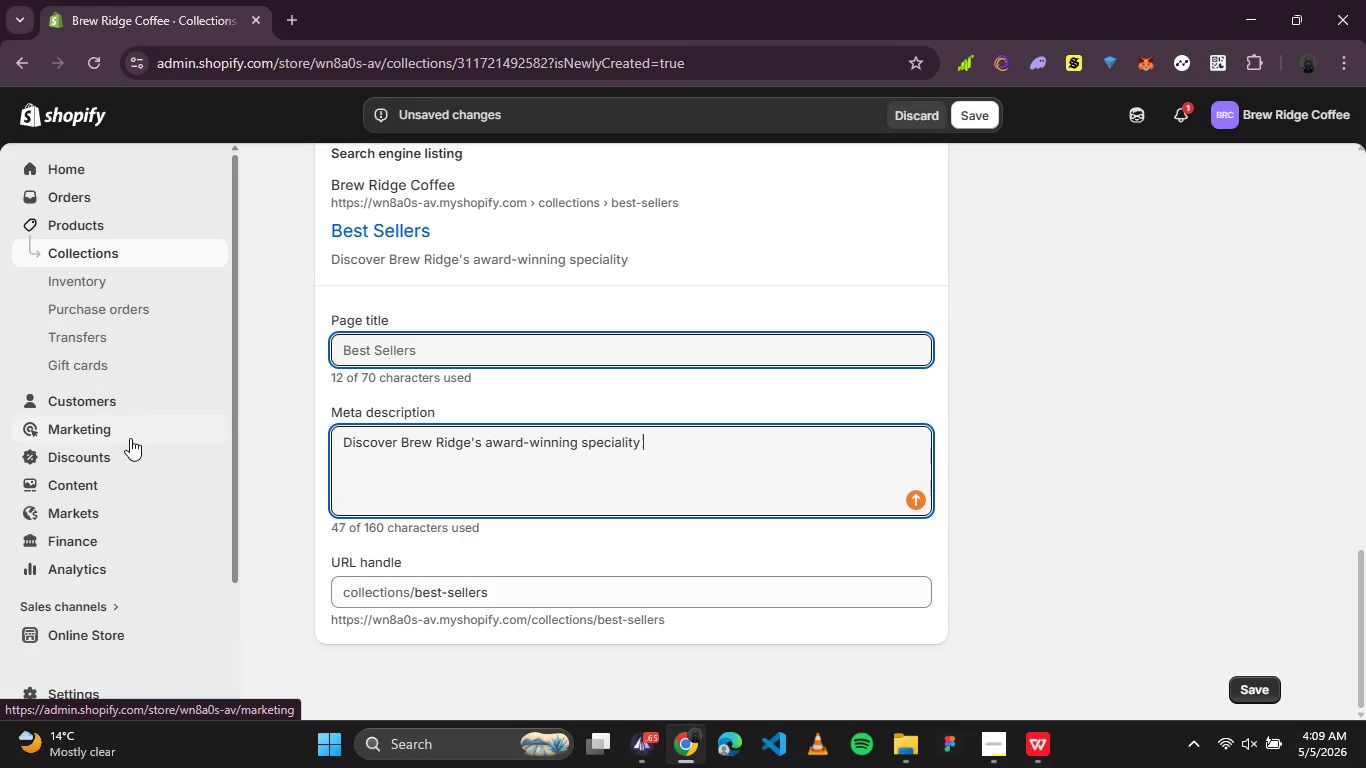 
type(coffee)
 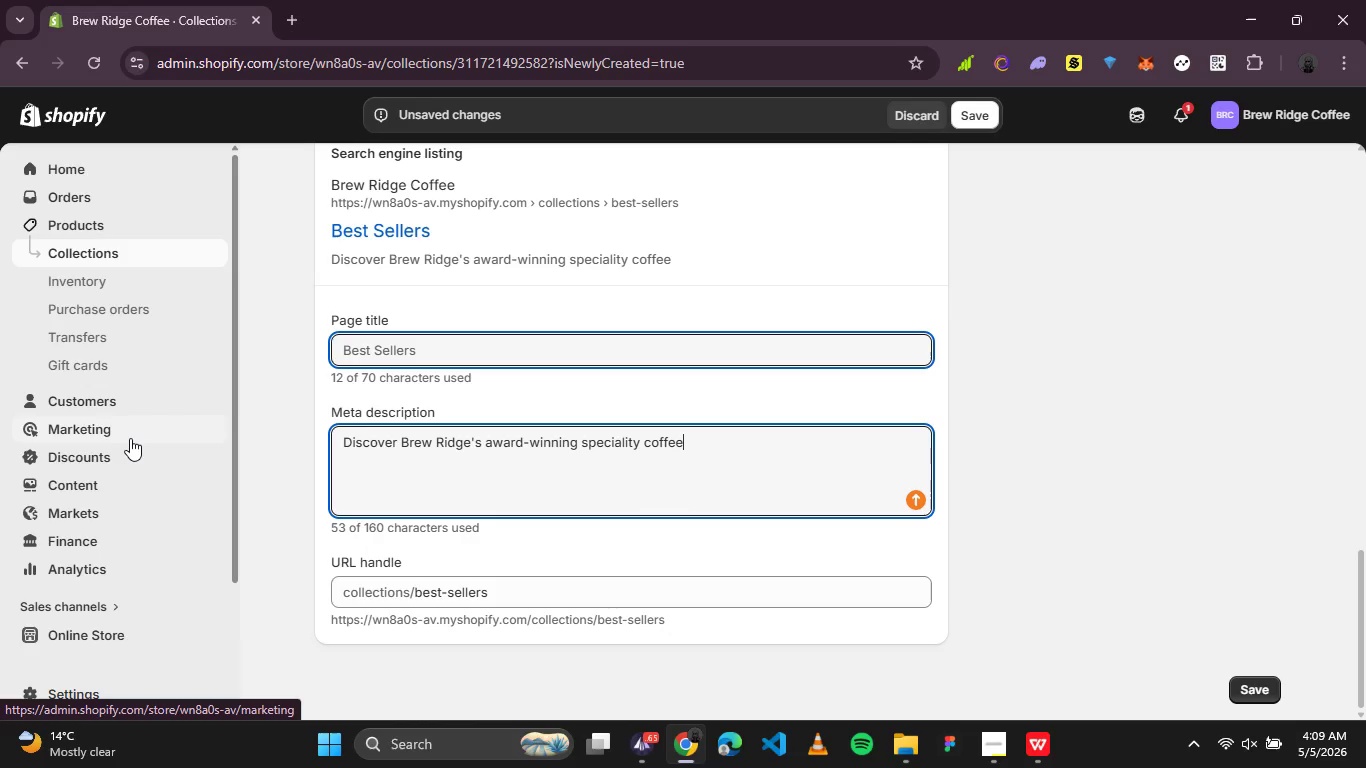 
type(. Freshly roasted best sellers including Peak Per)
key(Backspace)
key(Backspace)
key(Backspace)
type(performance )
 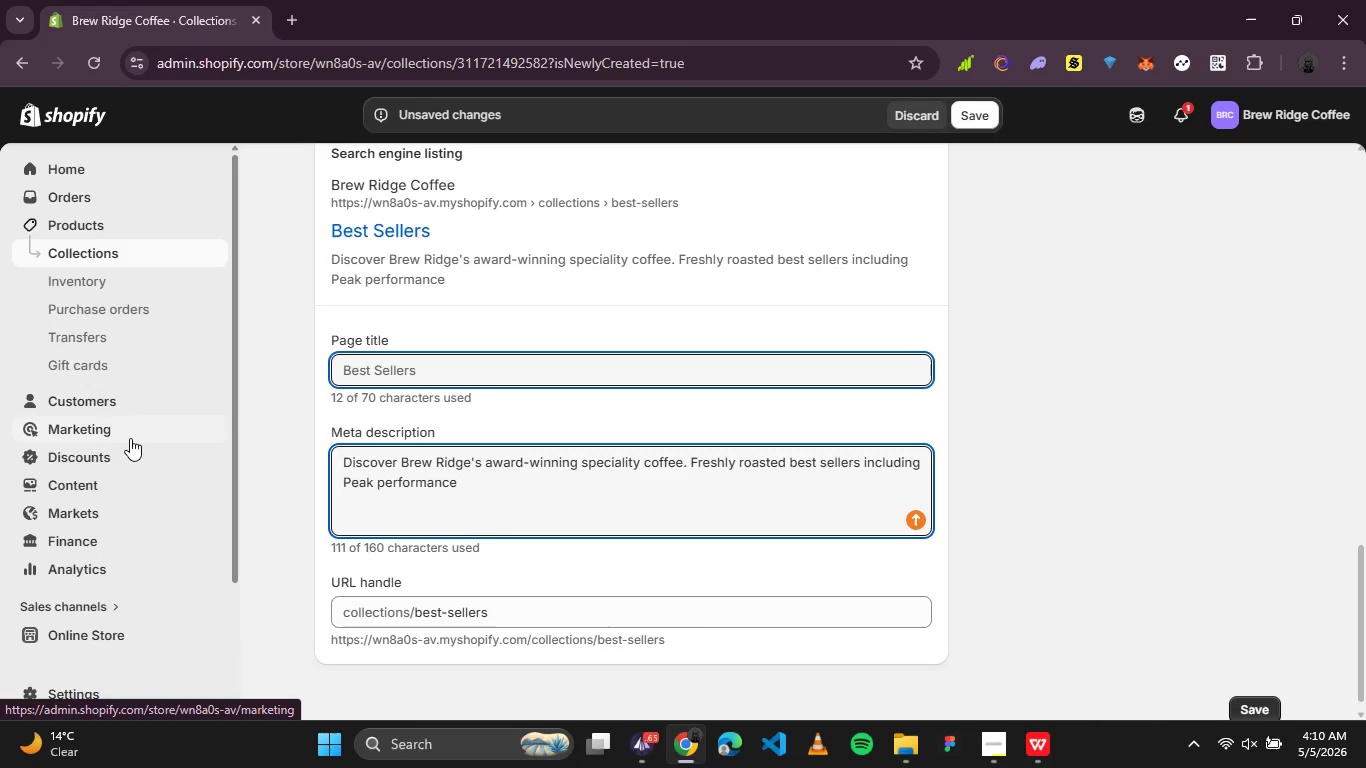 
type(Espress)
 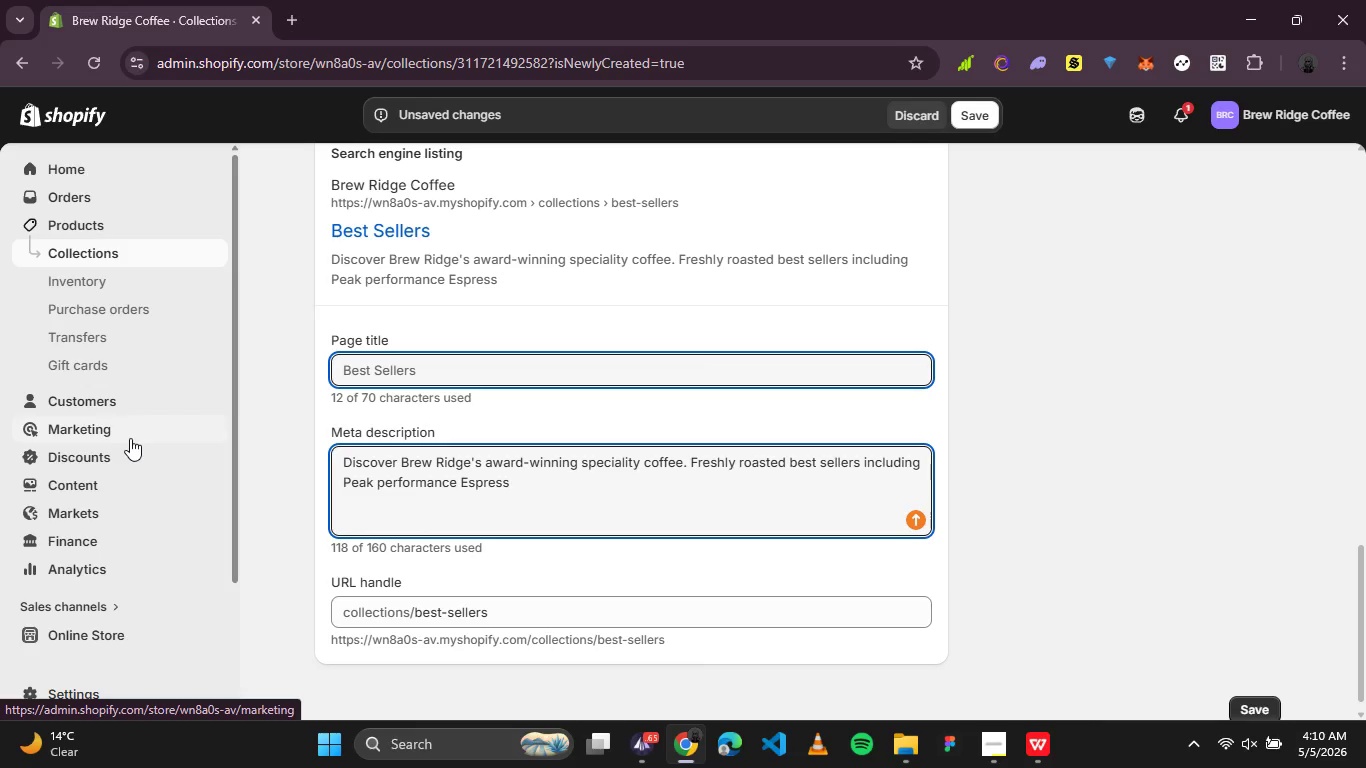 
type(o, Morining )
key(Backspace)
key(Backspace)
key(Backspace)
key(Backspace)
key(Backspace)
key(Backspace)
type(ning Mis )
key(Backspace)
type(t Light Roast, and Sumatraa)
key(Backspace)
type( Single Origin.)
 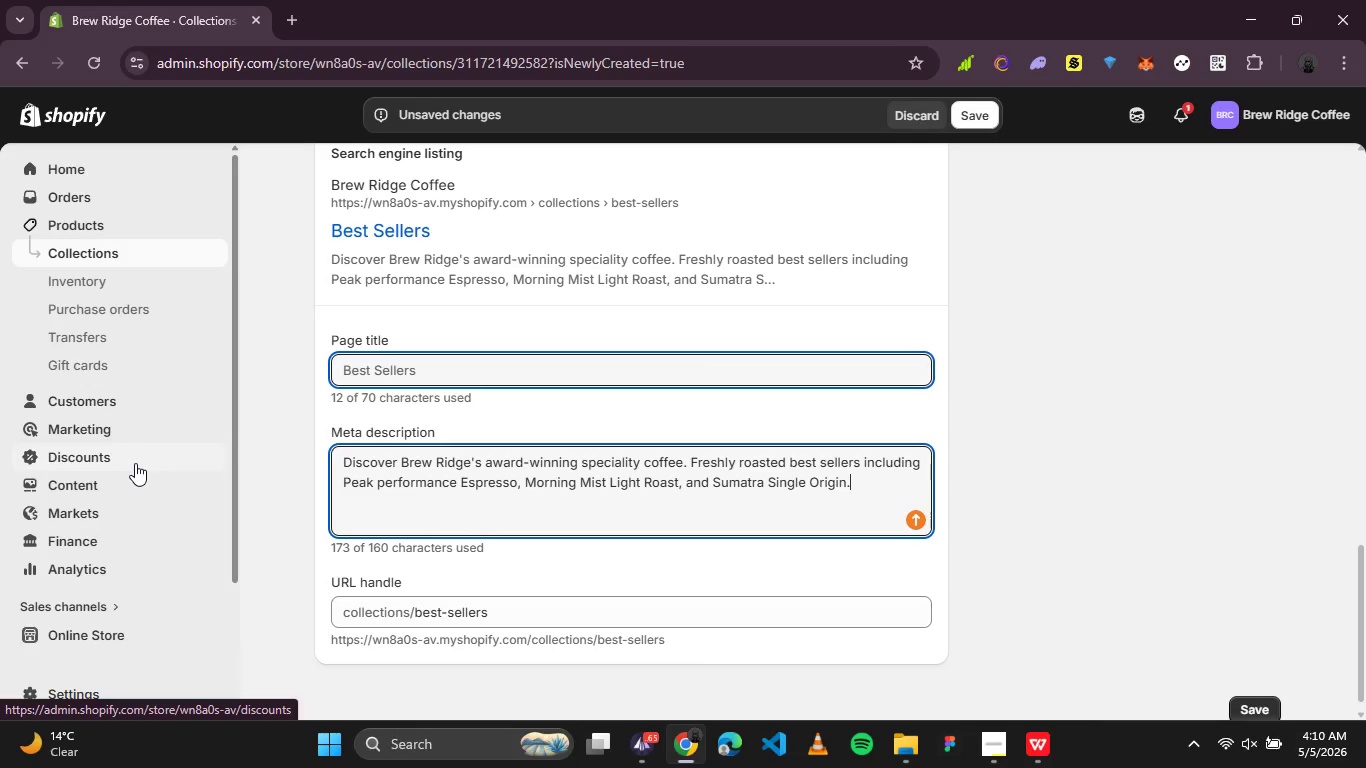 
scroll: coordinate [687, 588], scroll_direction: down, amount: 2.0
 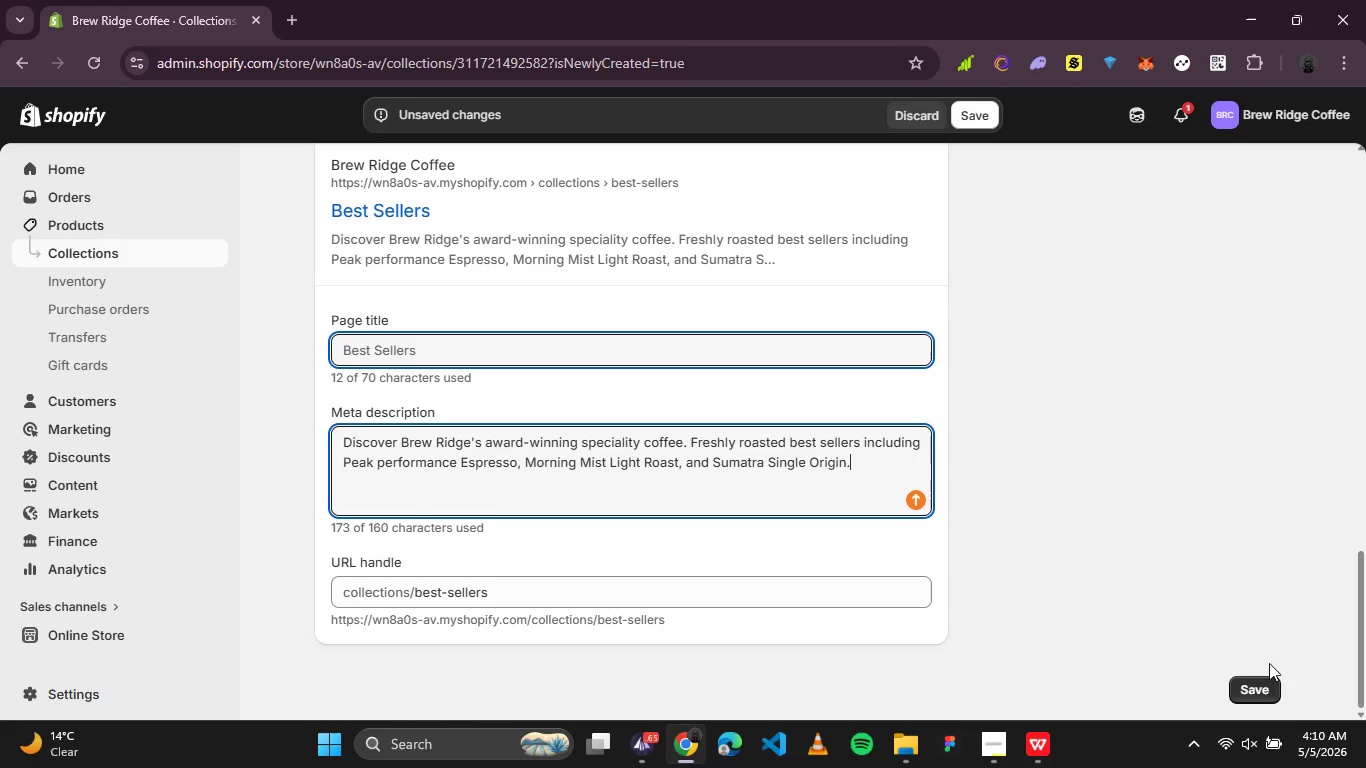 
left_click([1268, 687])
 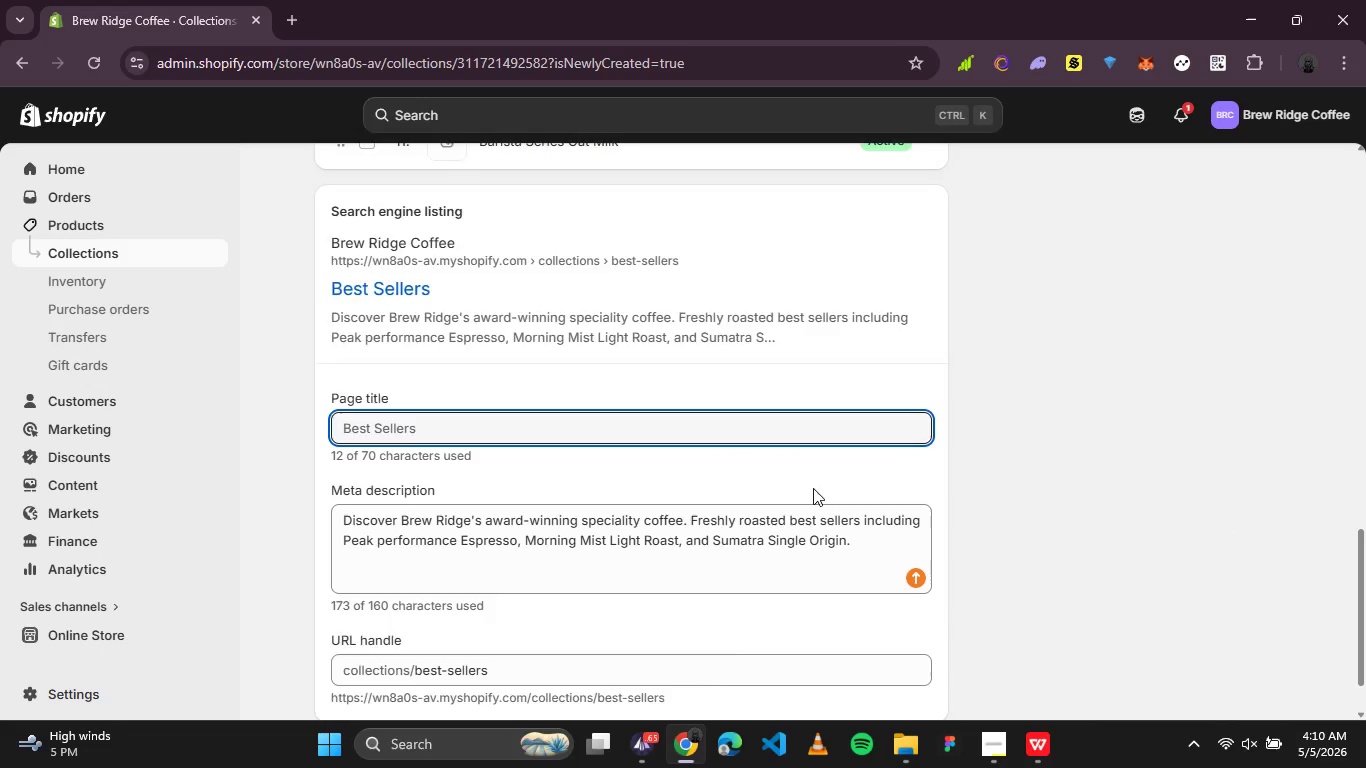 
wait(7.81)
 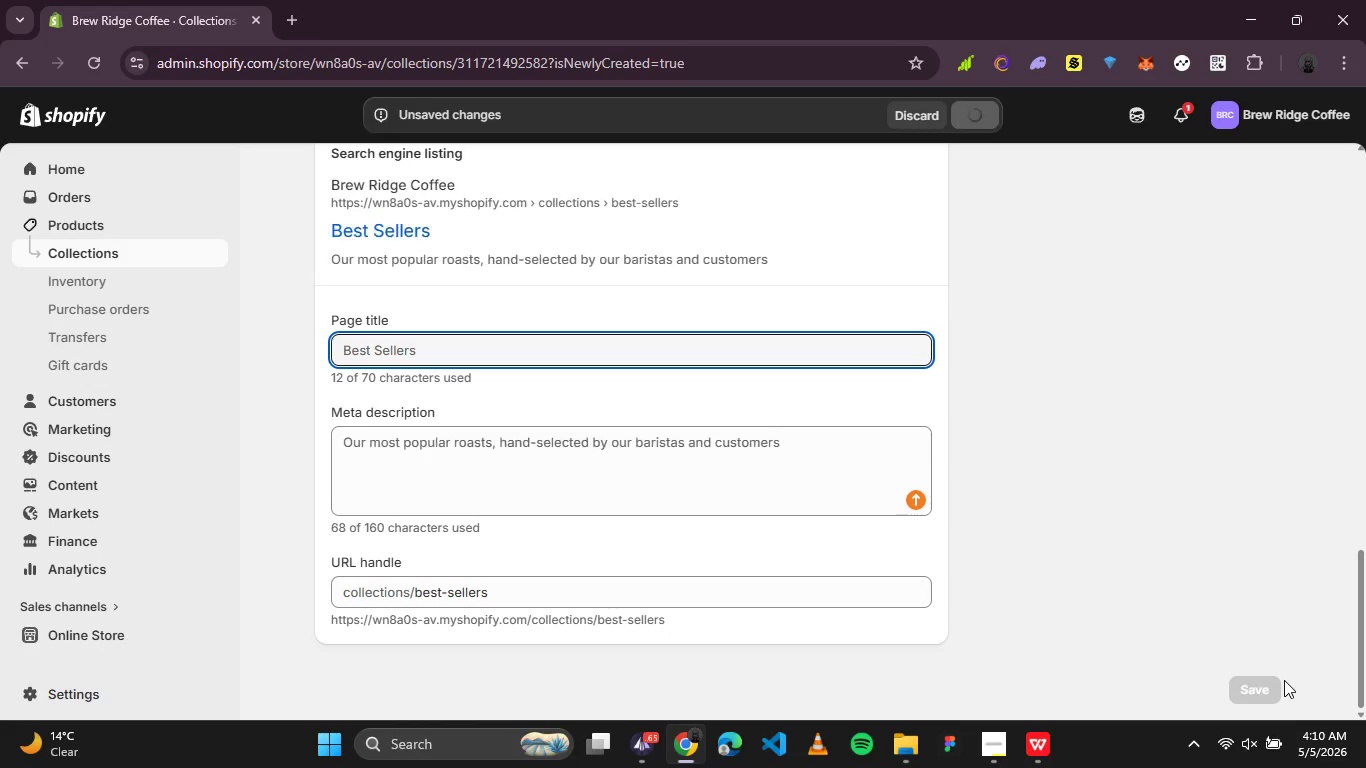 
key(PrintScreen)
 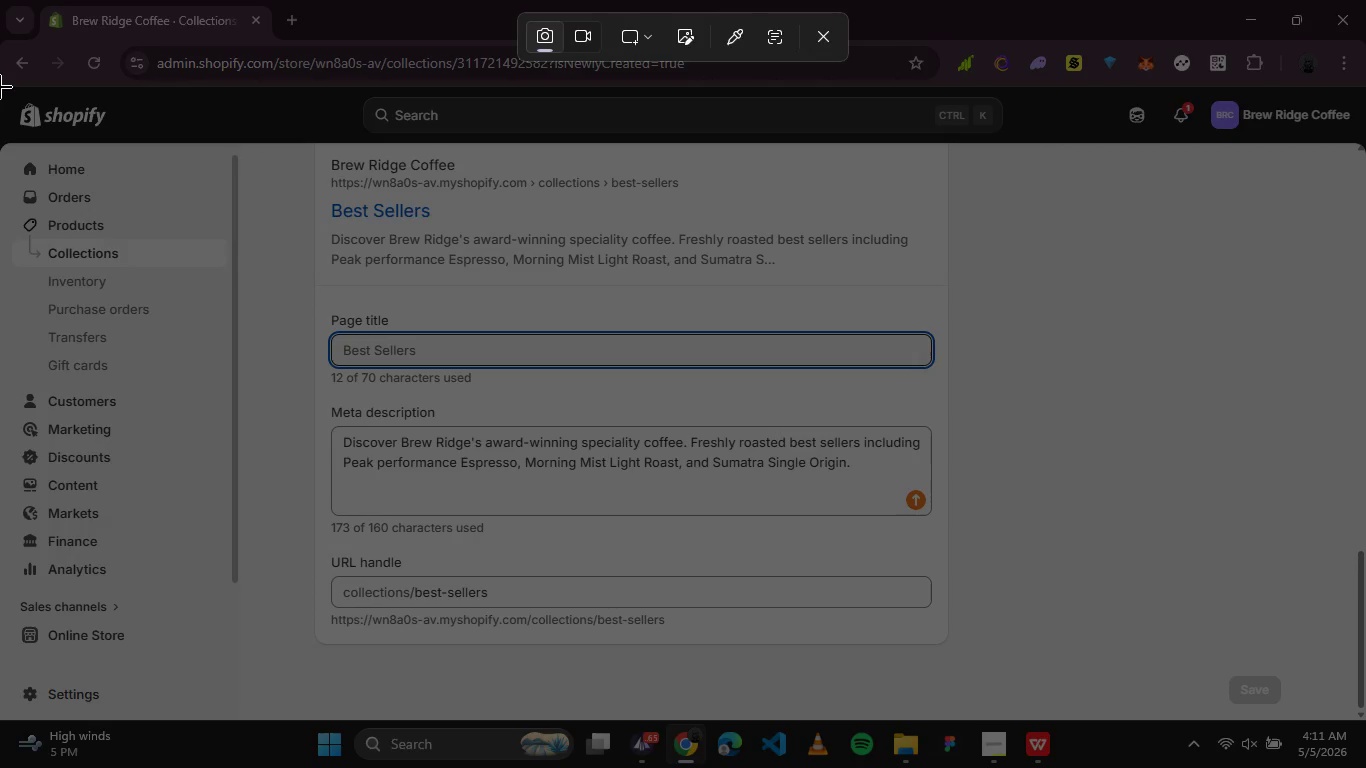 
left_click_drag(start_coordinate=[0, 87], to_coordinate=[1357, 717])
 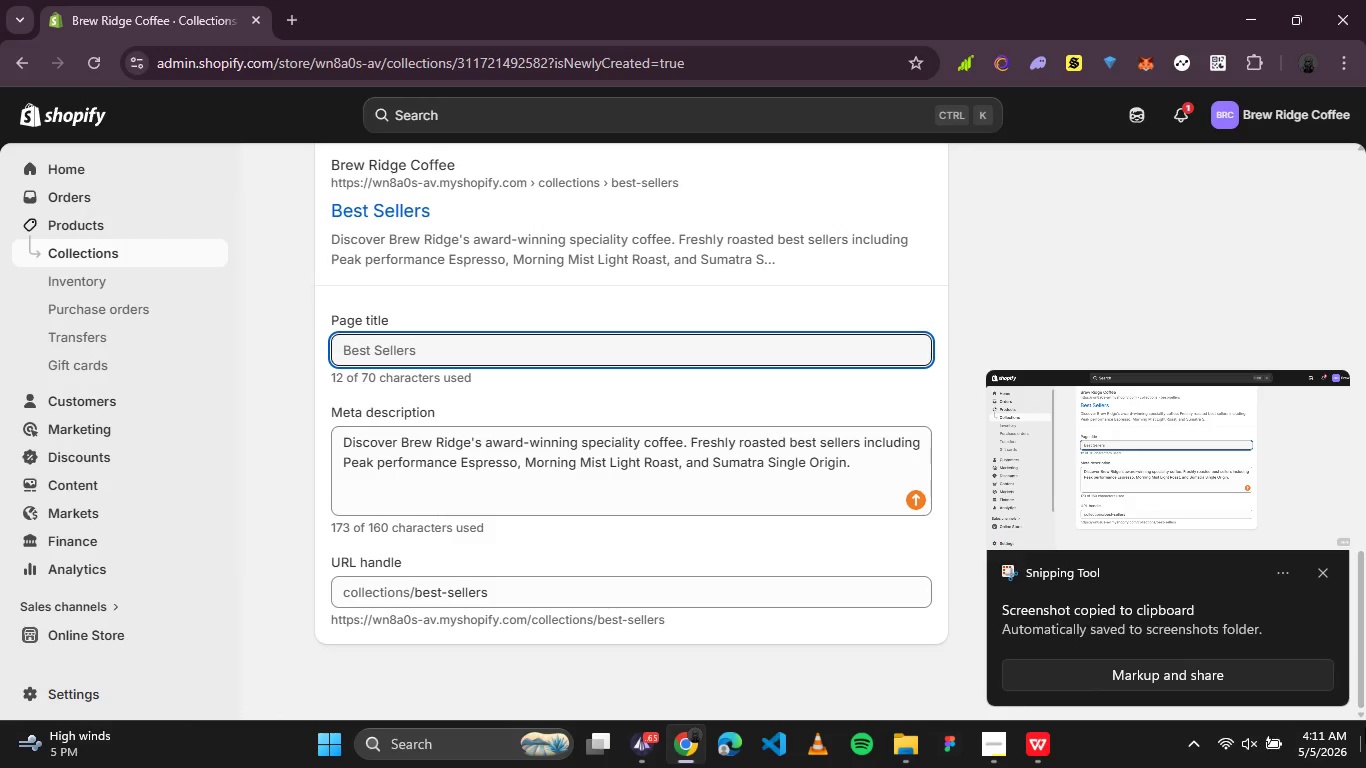 
left_click([1325, 572])
 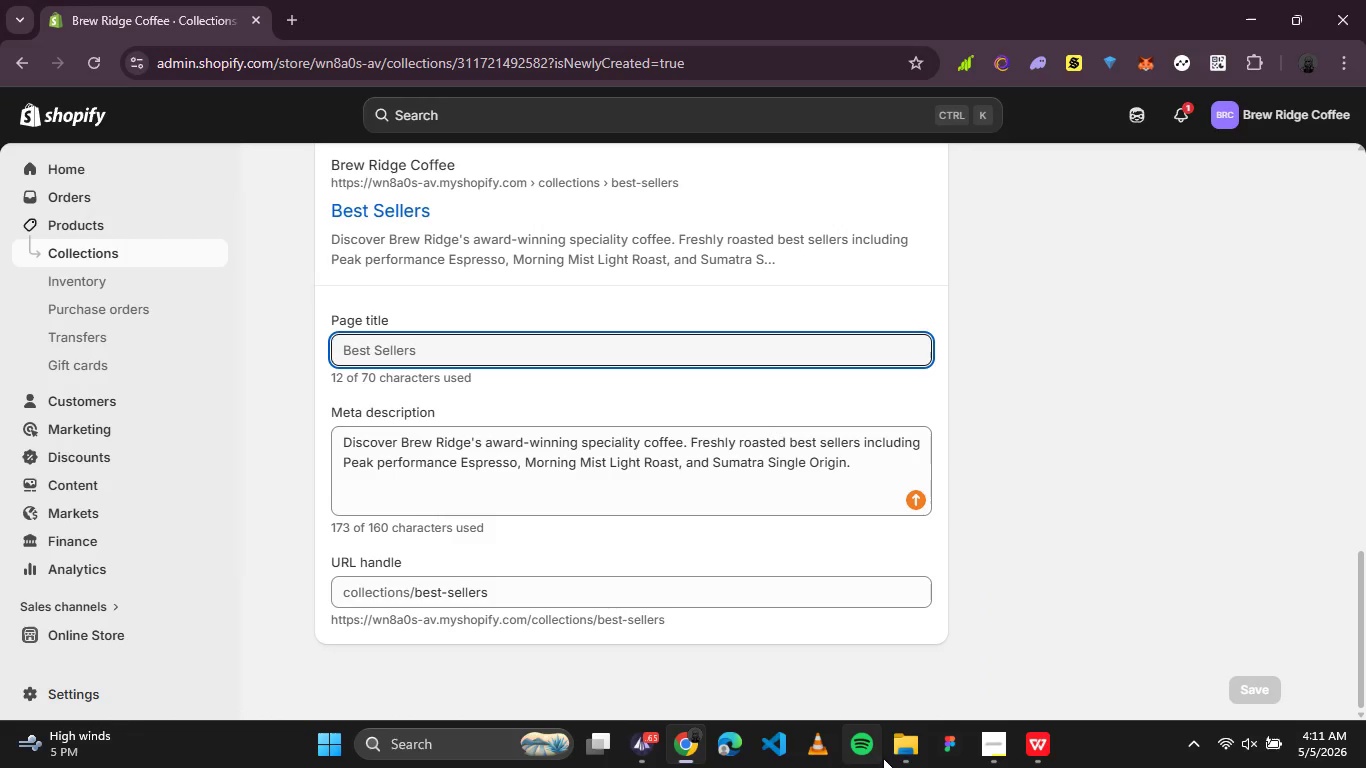 
left_click([906, 751])
 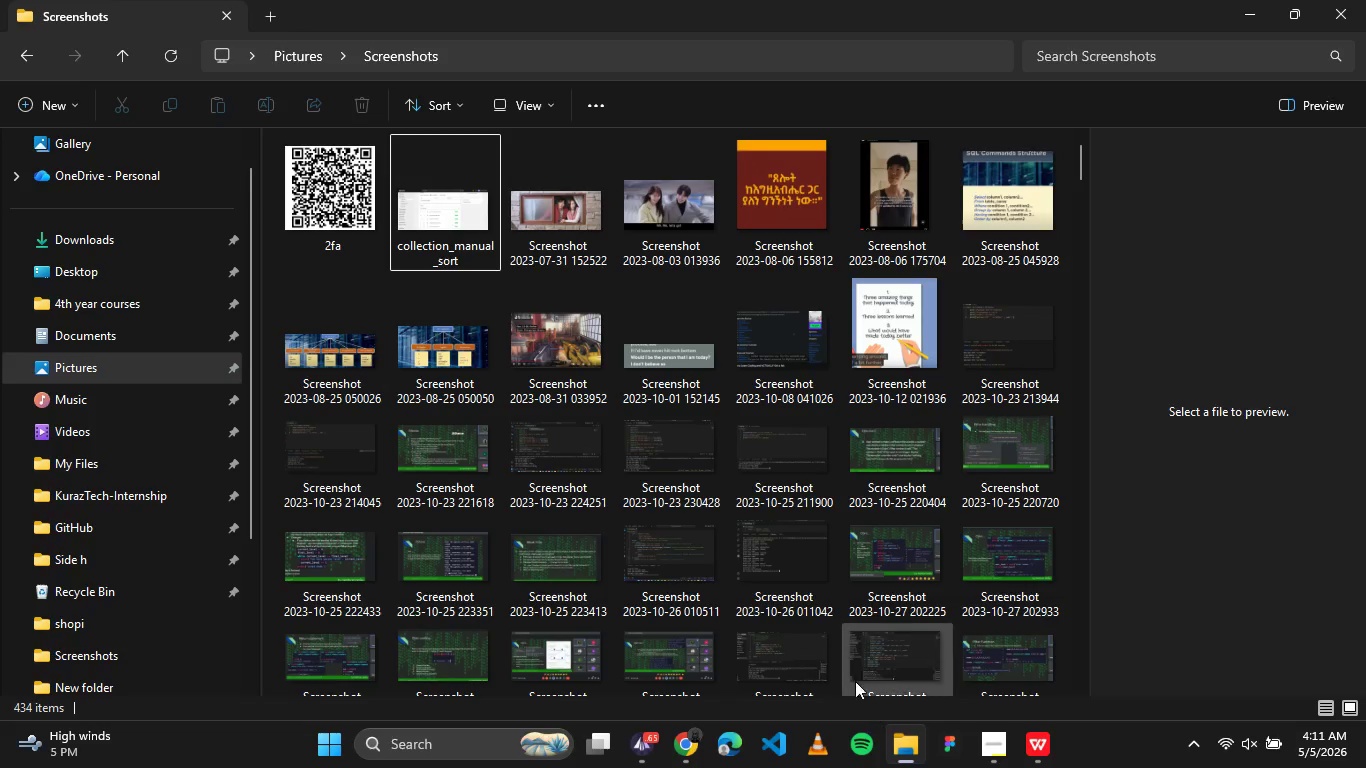 
scroll: coordinate [790, 574], scroll_direction: down, amount: 6.0
 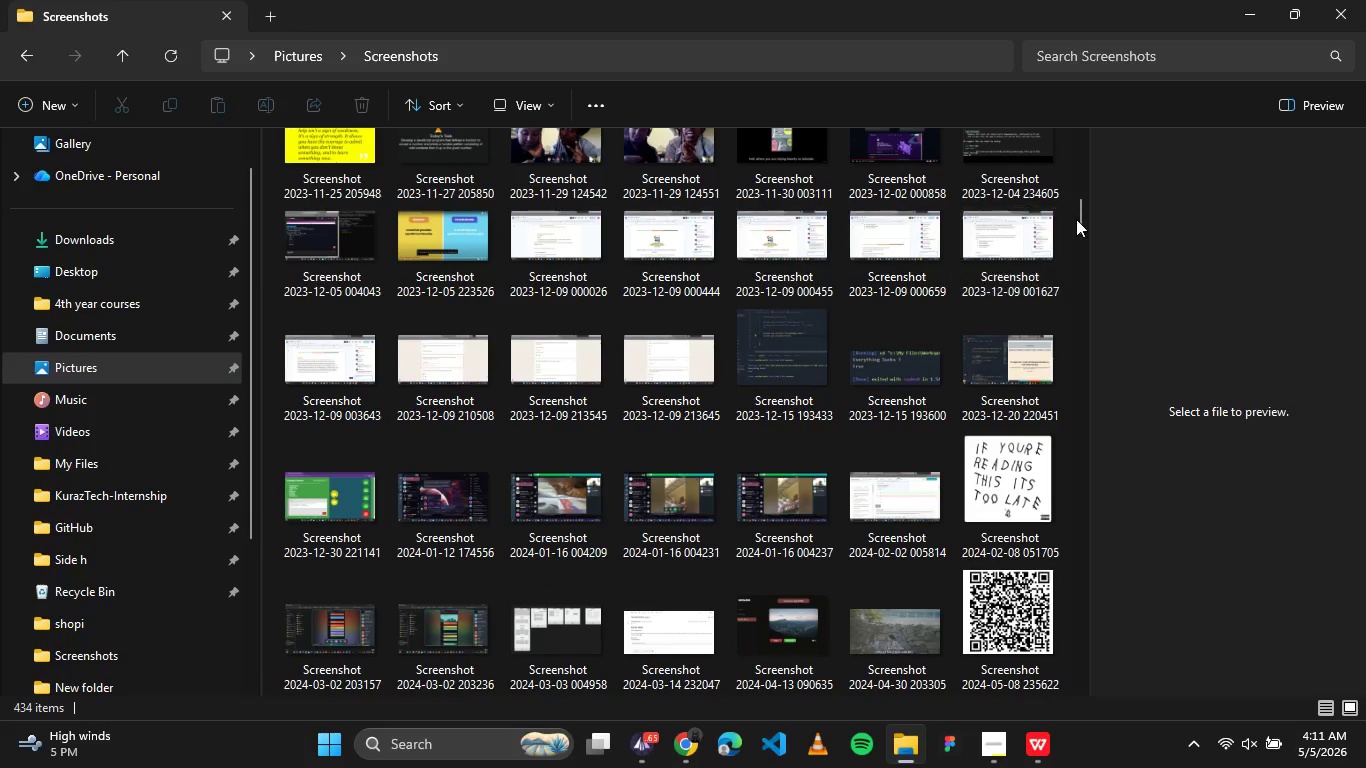 
left_click_drag(start_coordinate=[1079, 218], to_coordinate=[1083, 669])
 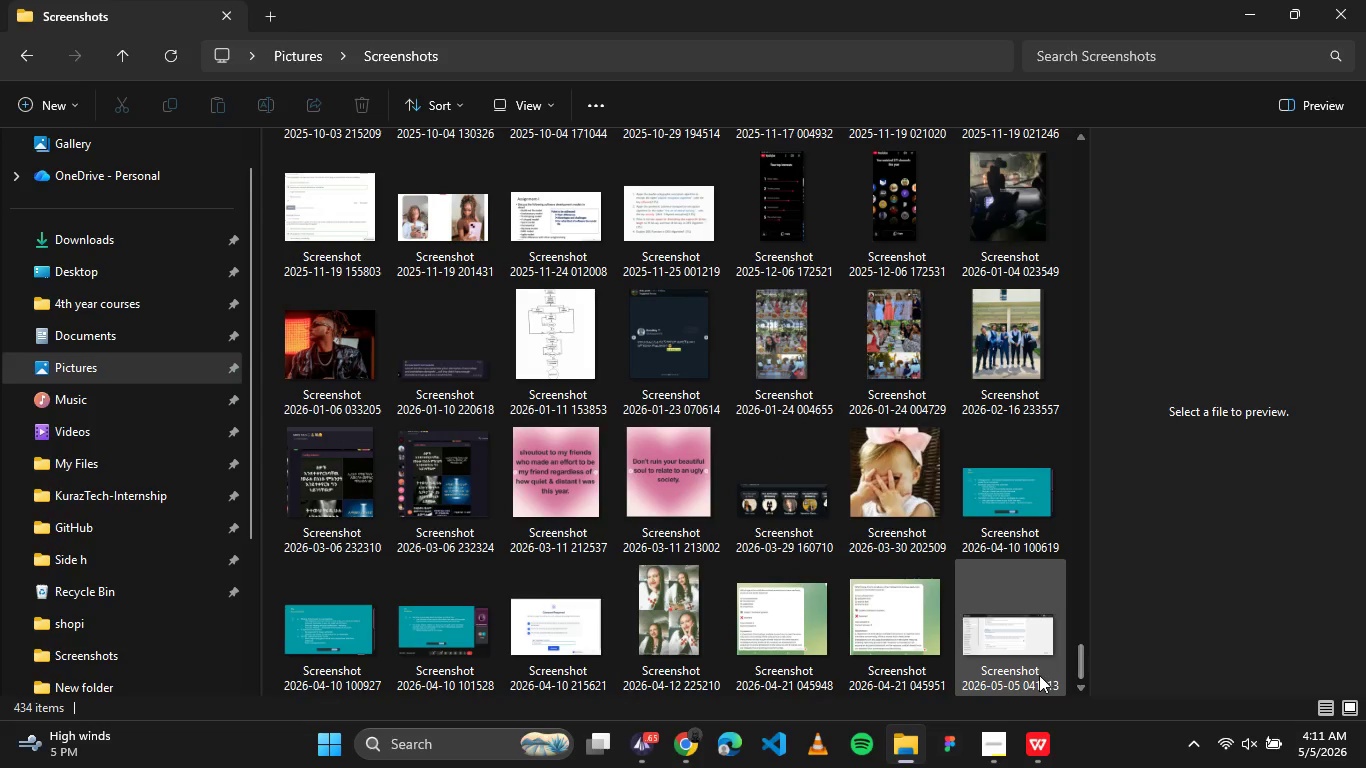 
left_click([1039, 675])
 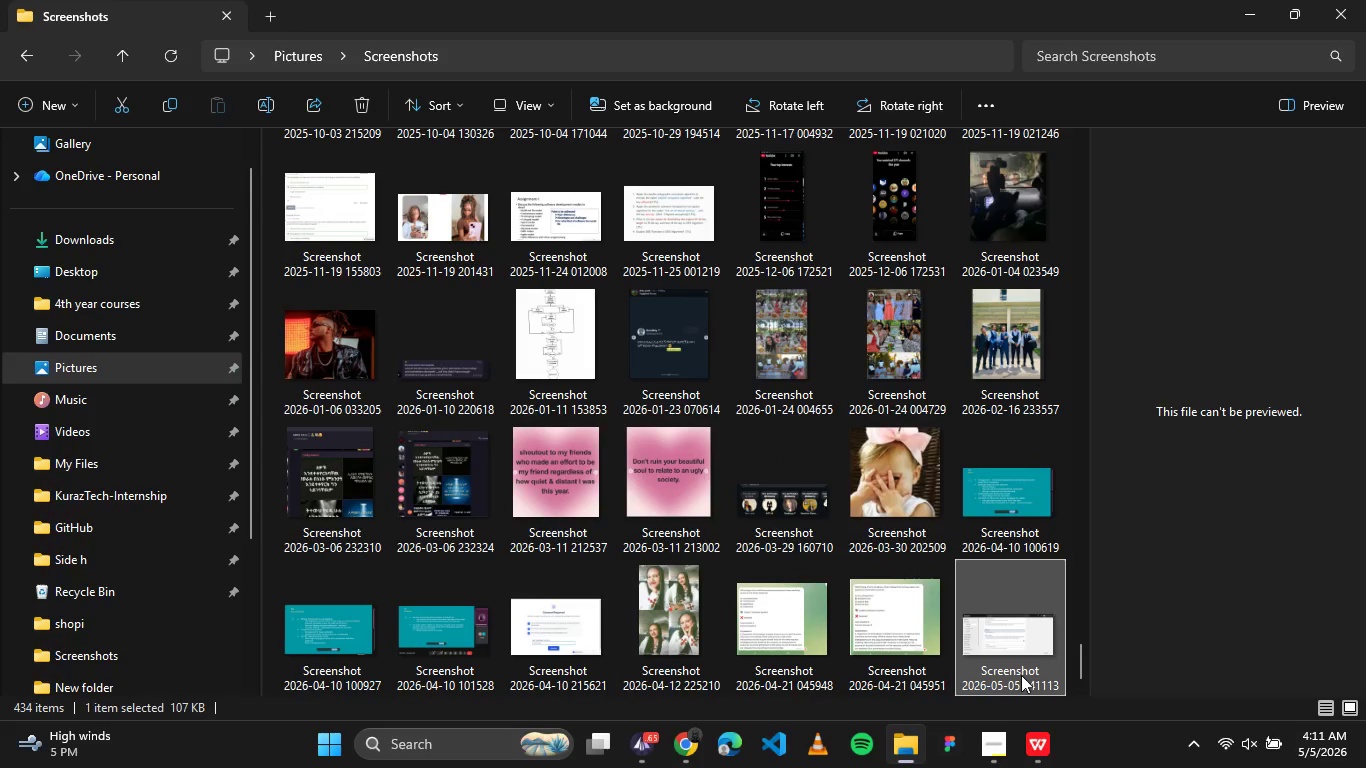 
left_click([1021, 675])
 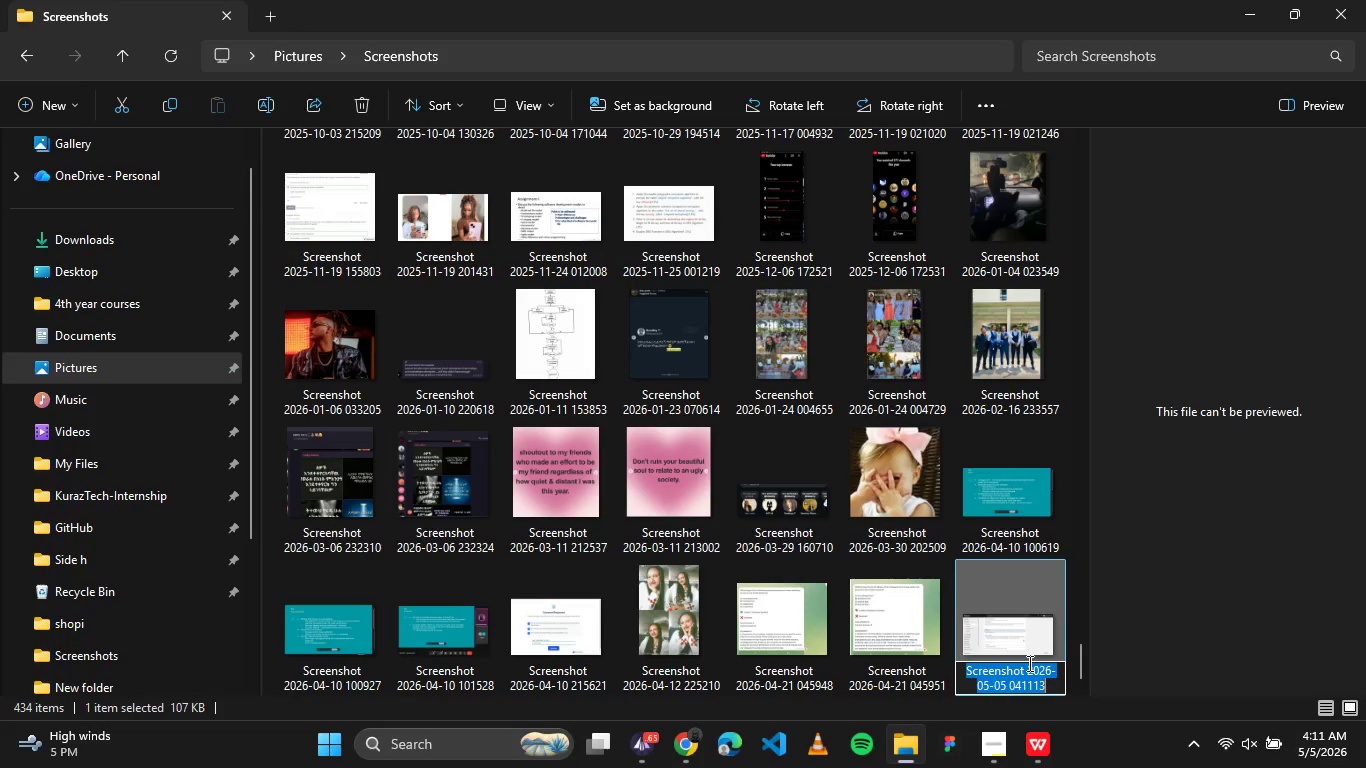 
type(collection_seo_settings)
 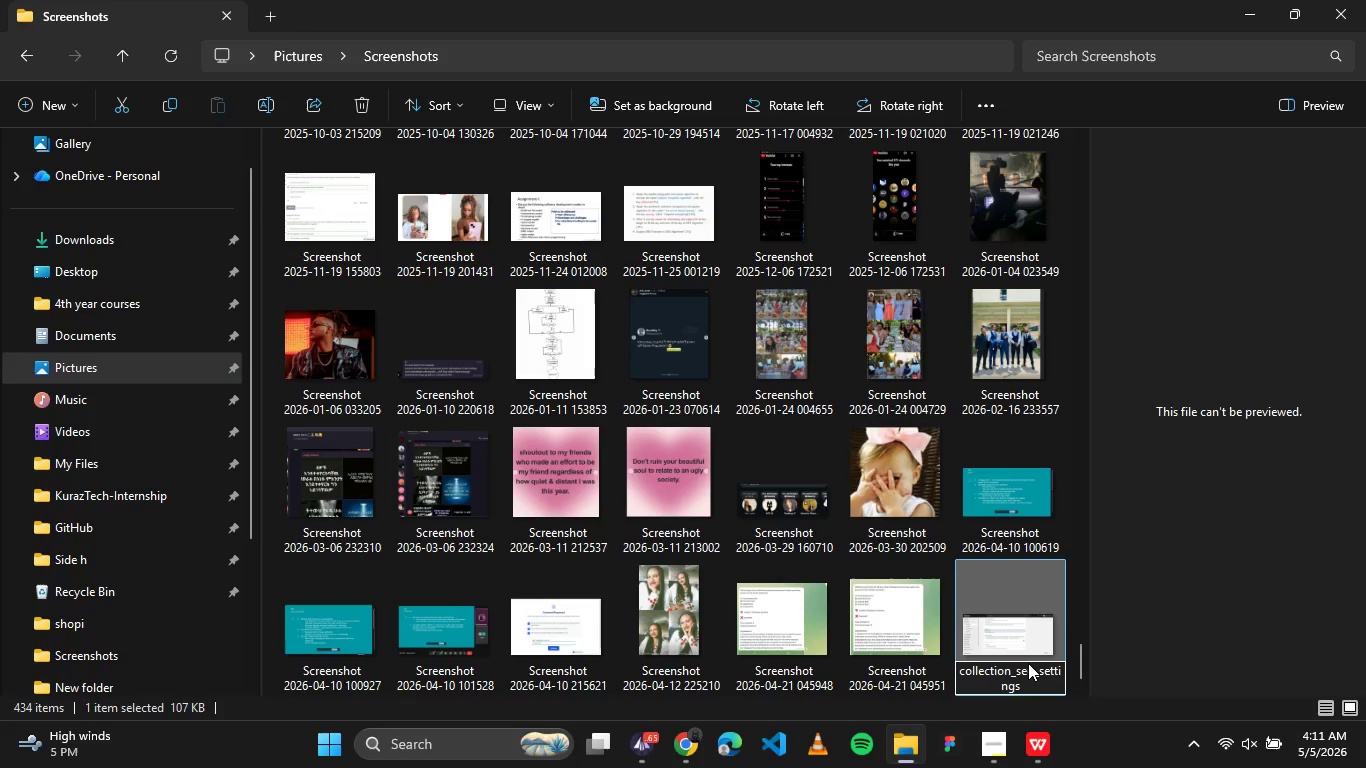 
left_click([947, 630])
 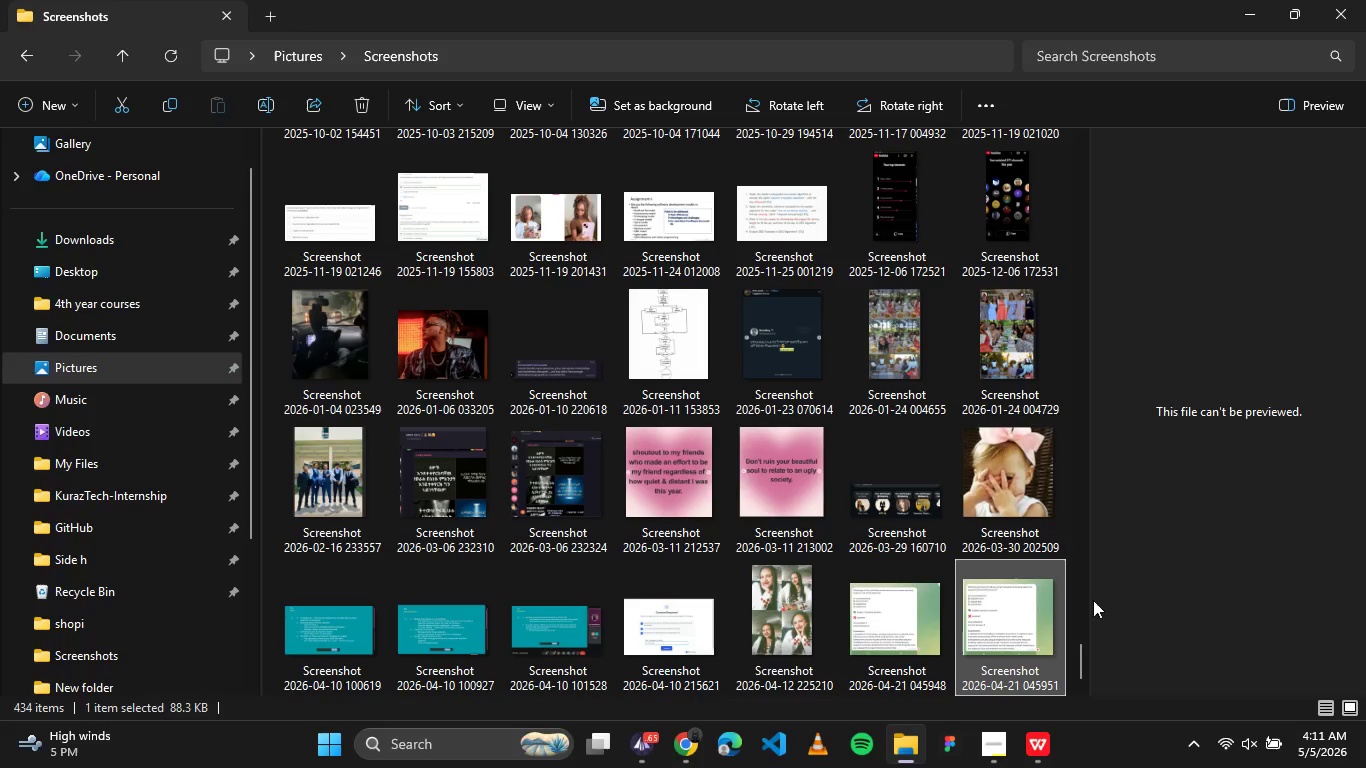 
left_click([1079, 645])
 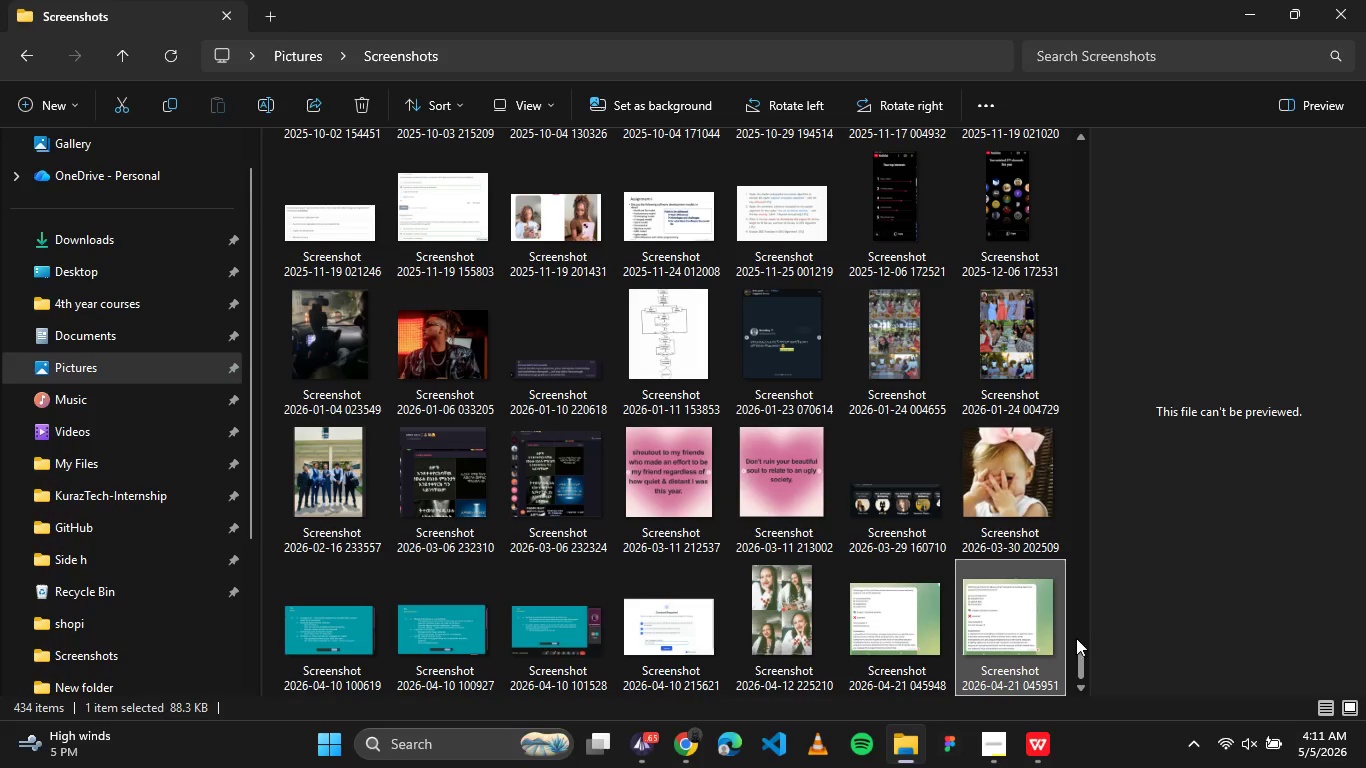 
left_click_drag(start_coordinate=[1079, 655], to_coordinate=[1045, 142])
 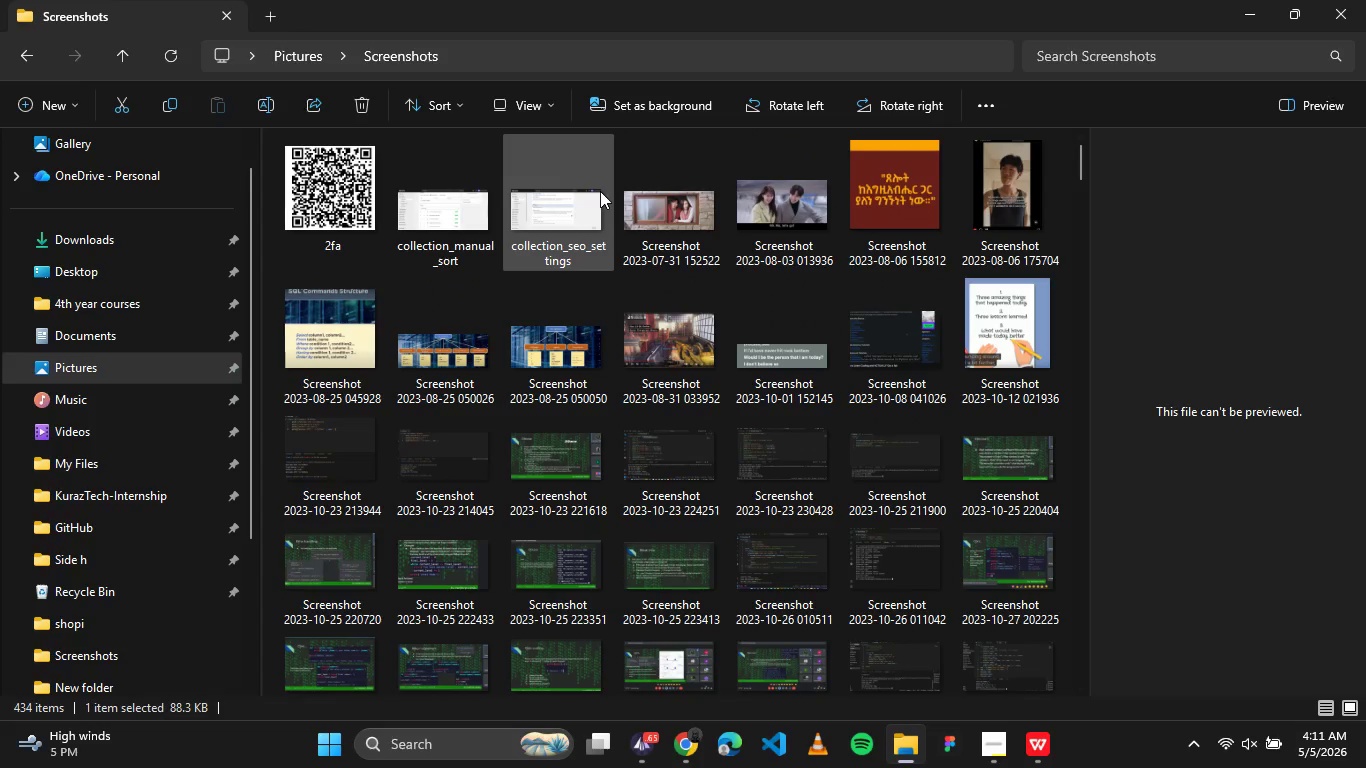 
left_click([570, 198])
 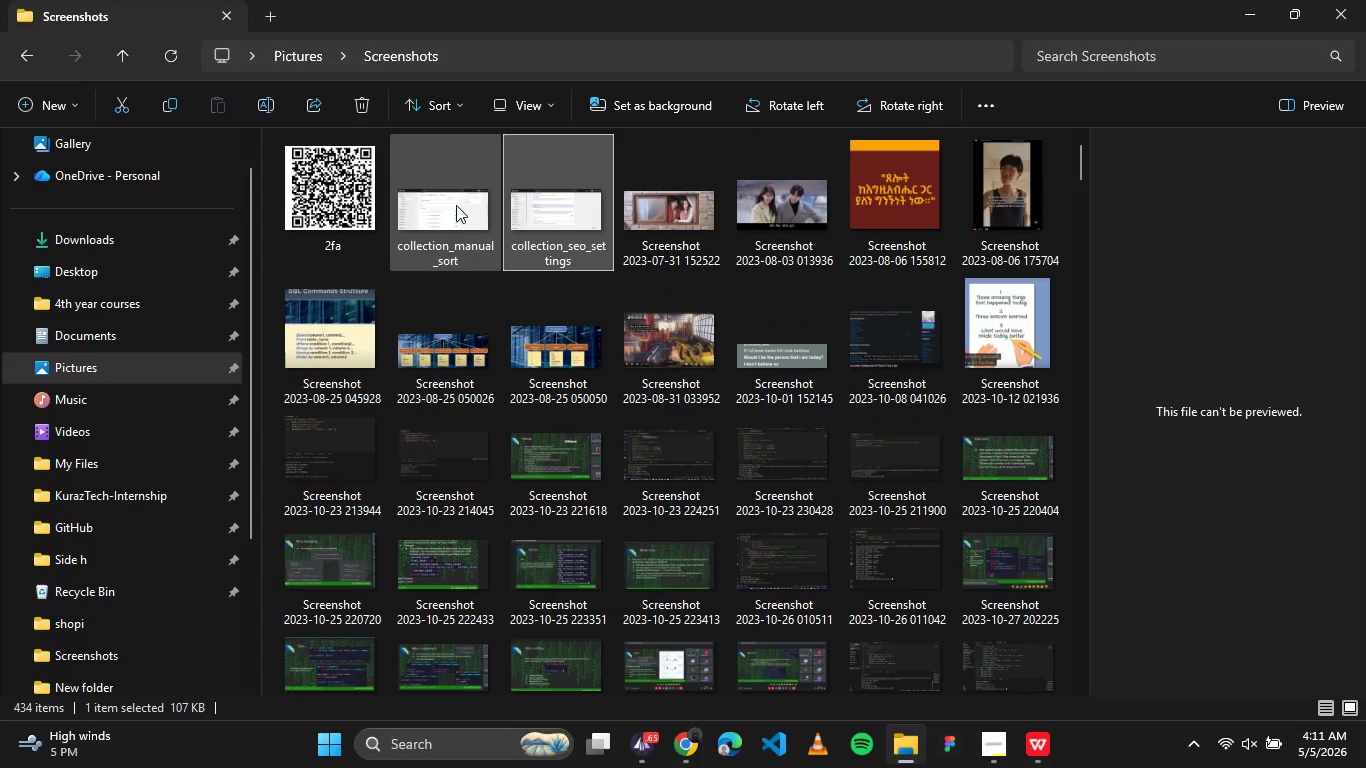 
left_click([456, 205])
 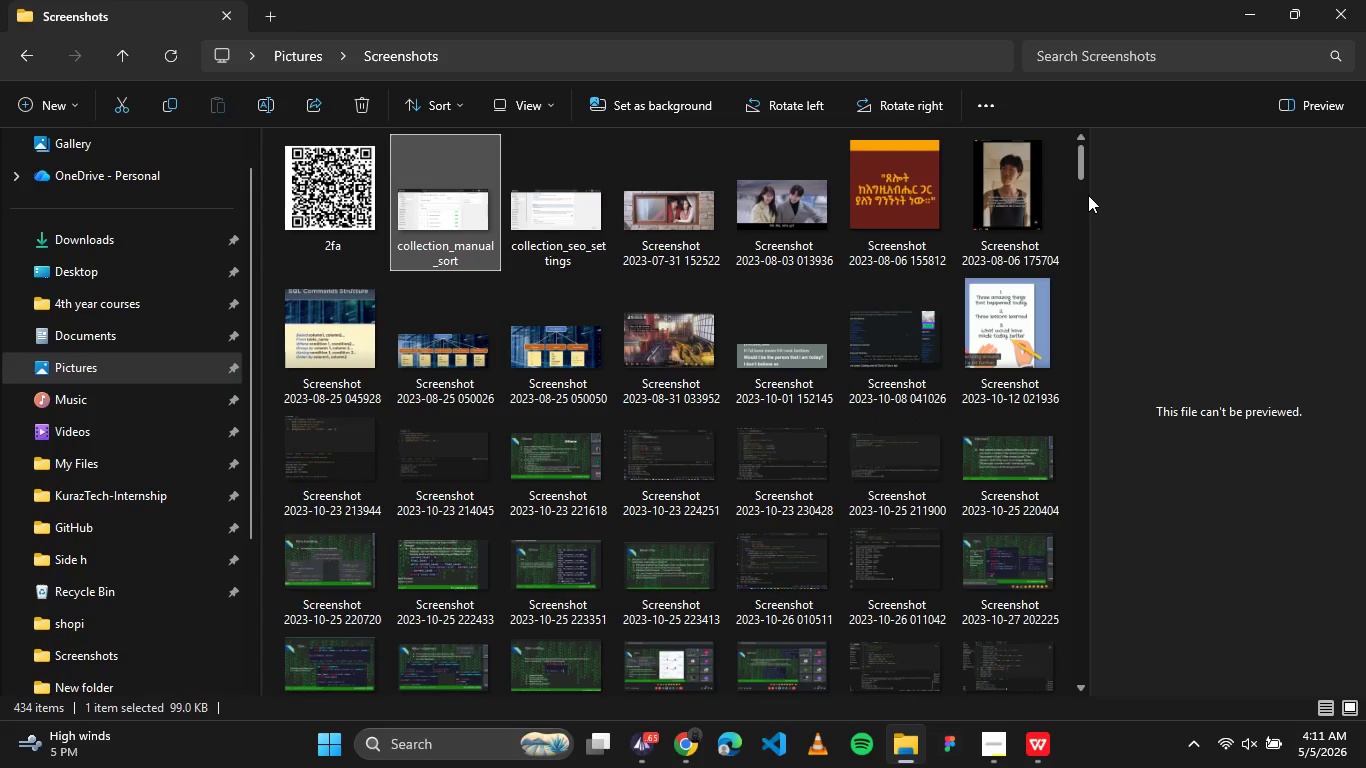 
left_click_drag(start_coordinate=[1084, 176], to_coordinate=[1067, 695])
 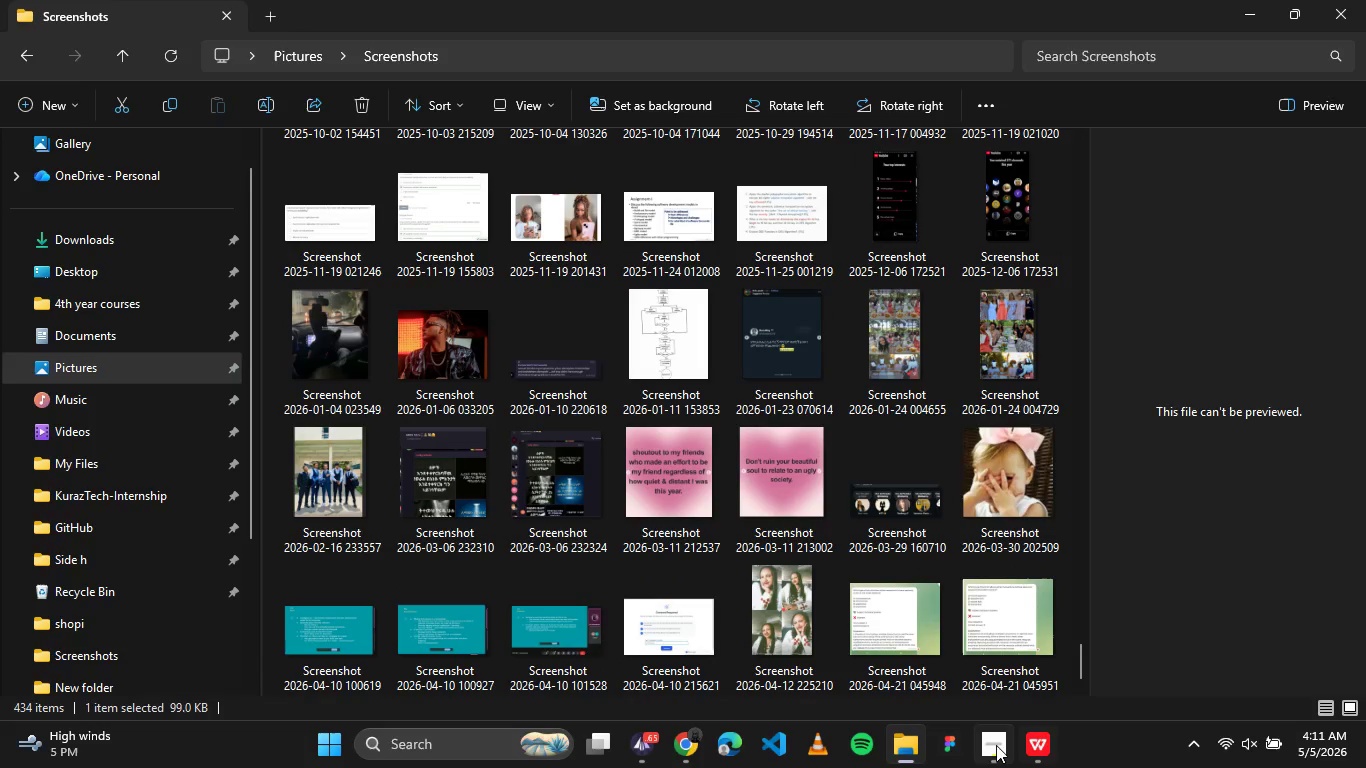 
left_click([994, 745])